 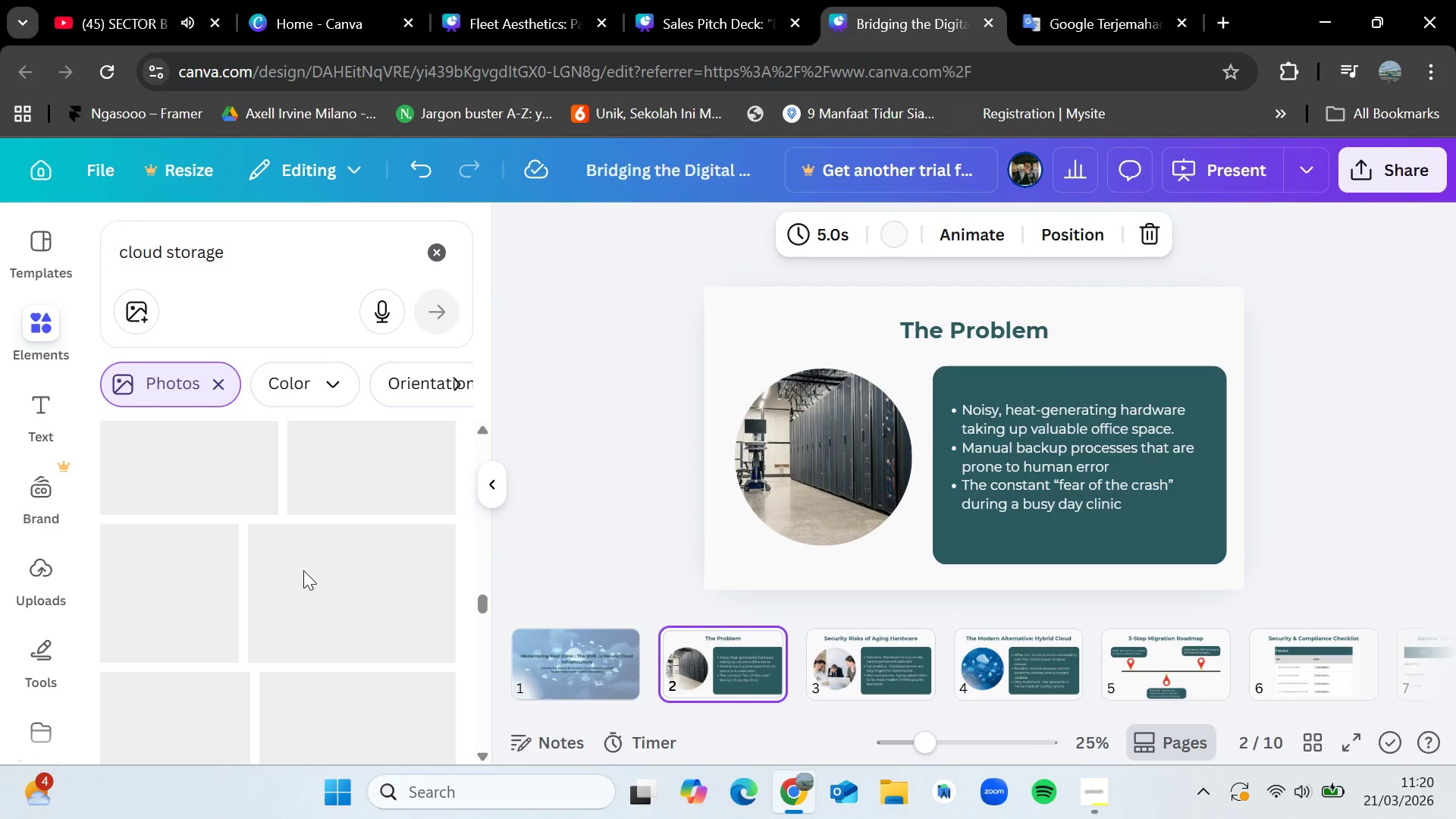 
scroll: coordinate [285, 598], scroll_direction: down, amount: 18.0
 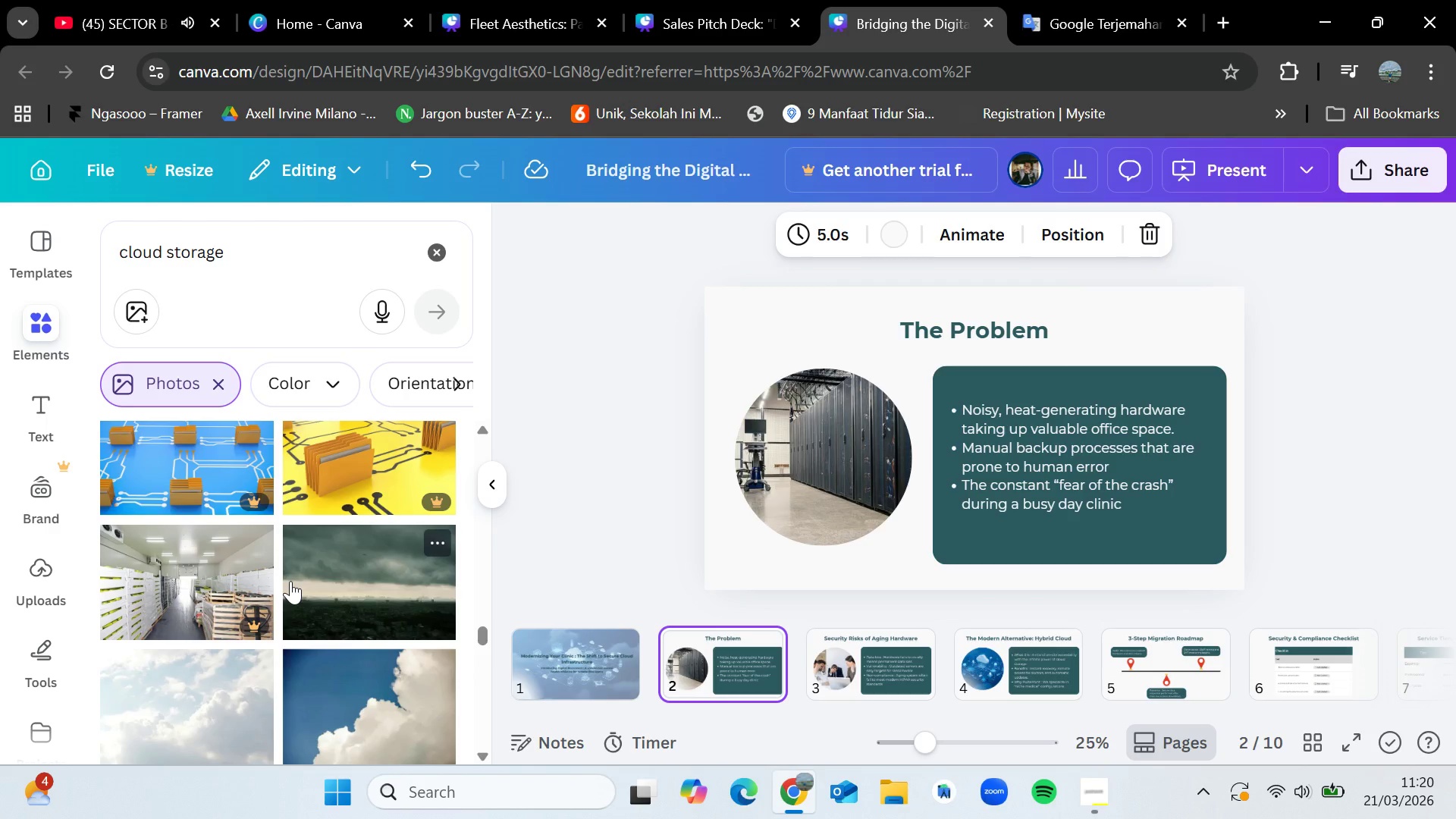 
scroll: coordinate [290, 581], scroll_direction: down, amount: 3.0
 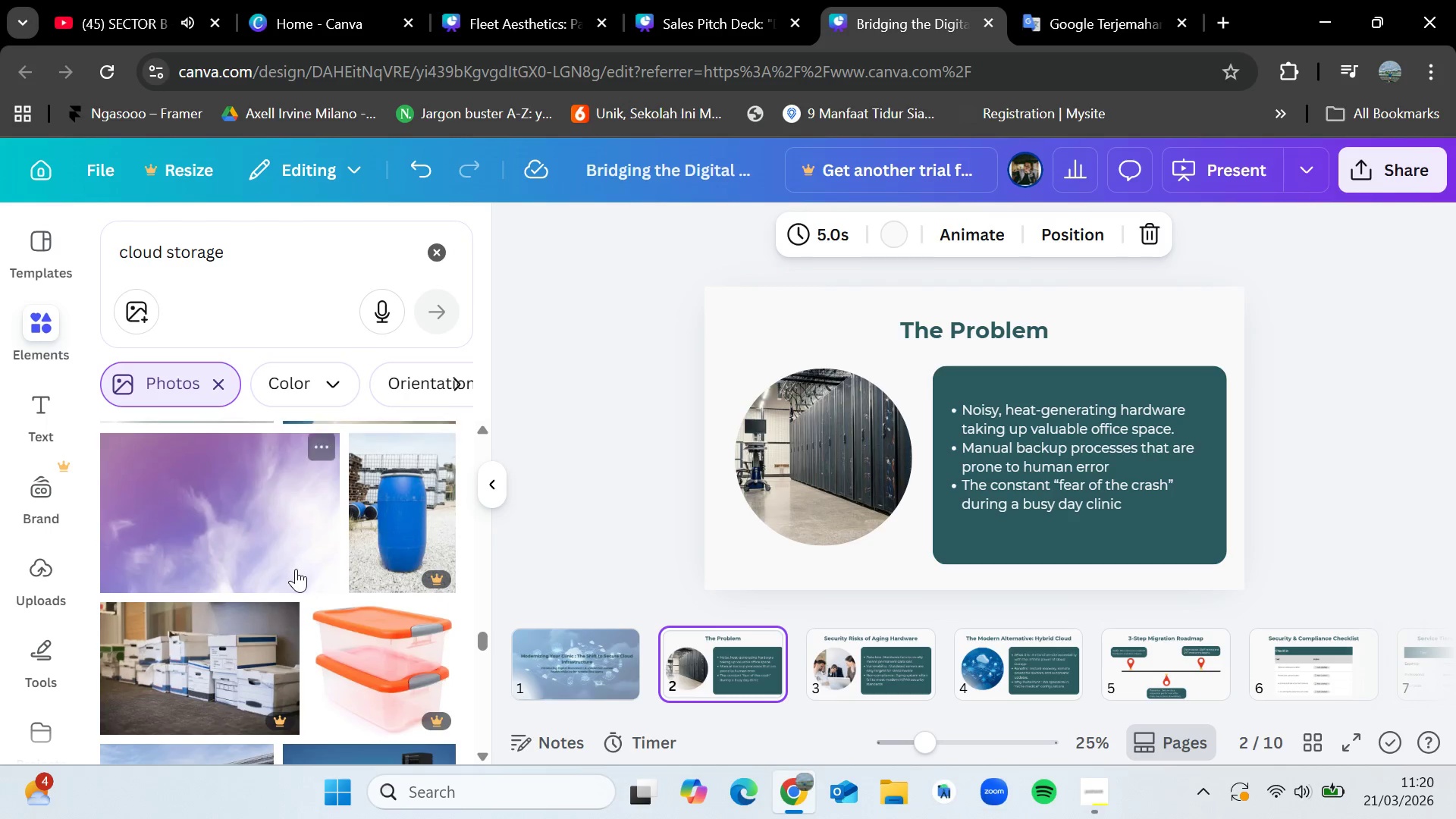 
mouse_move([278, 572])
 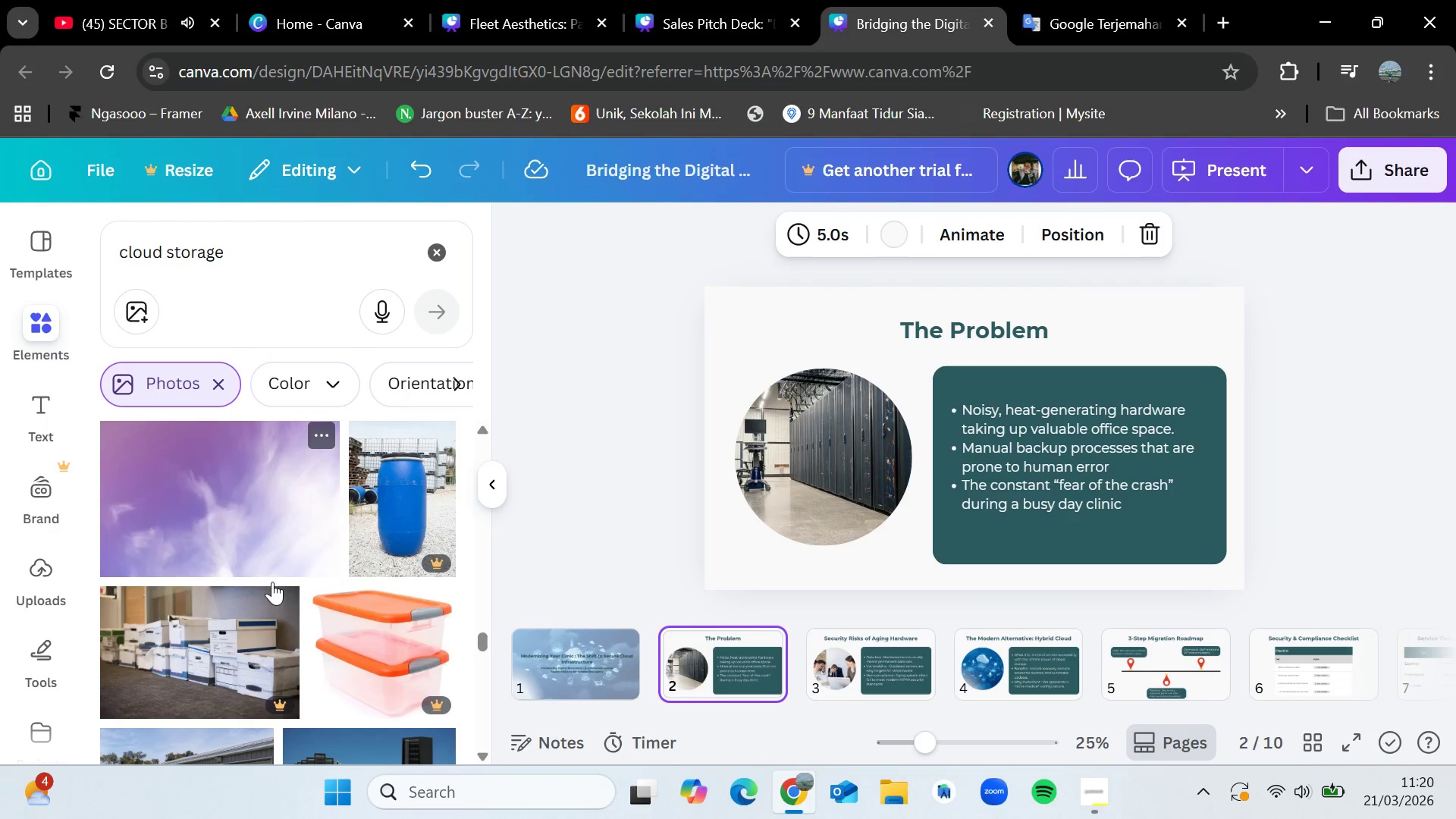 
scroll: coordinate [253, 577], scroll_direction: down, amount: 10.0
 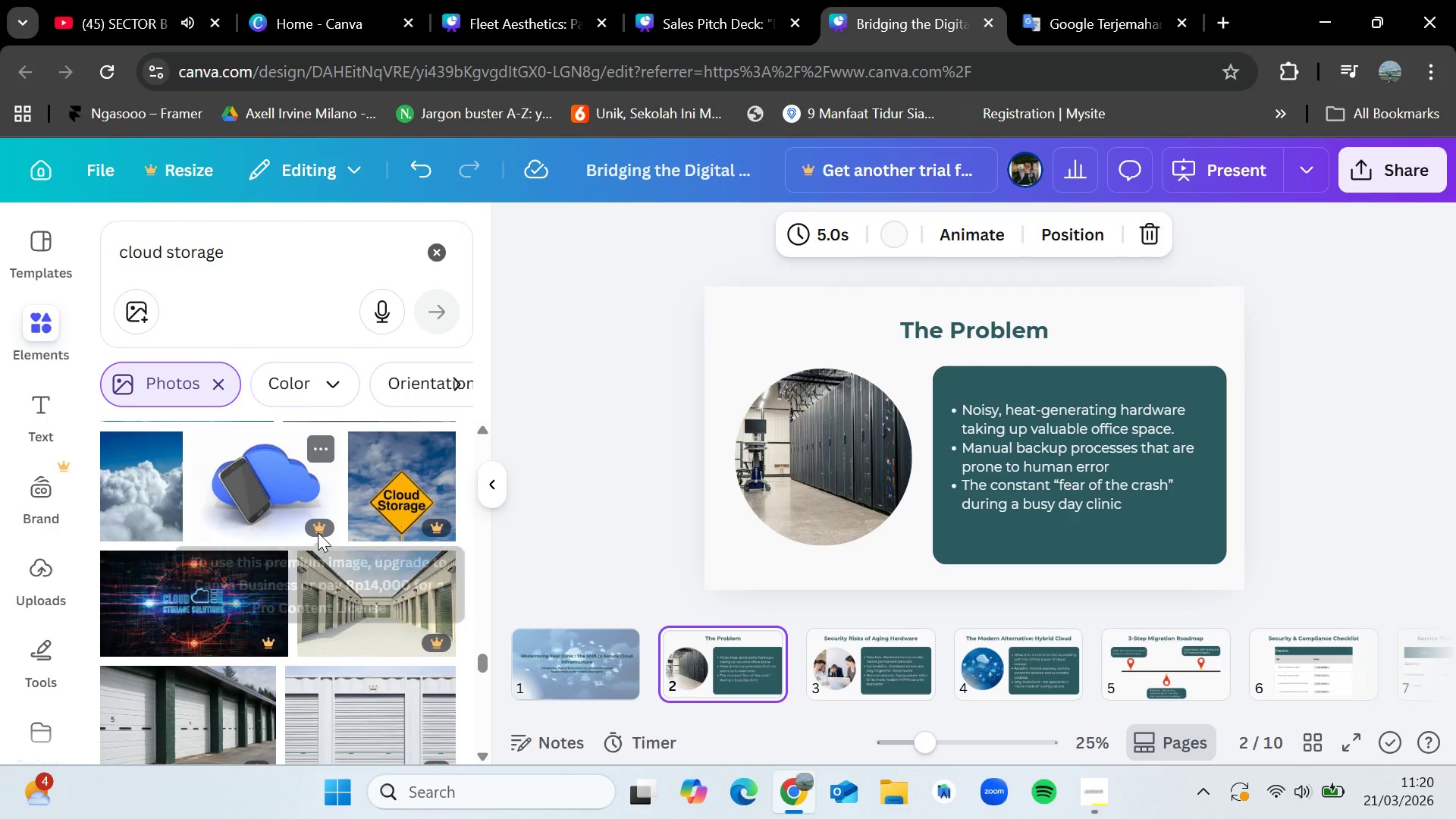 
scroll: coordinate [326, 537], scroll_direction: none, amount: 0.0
 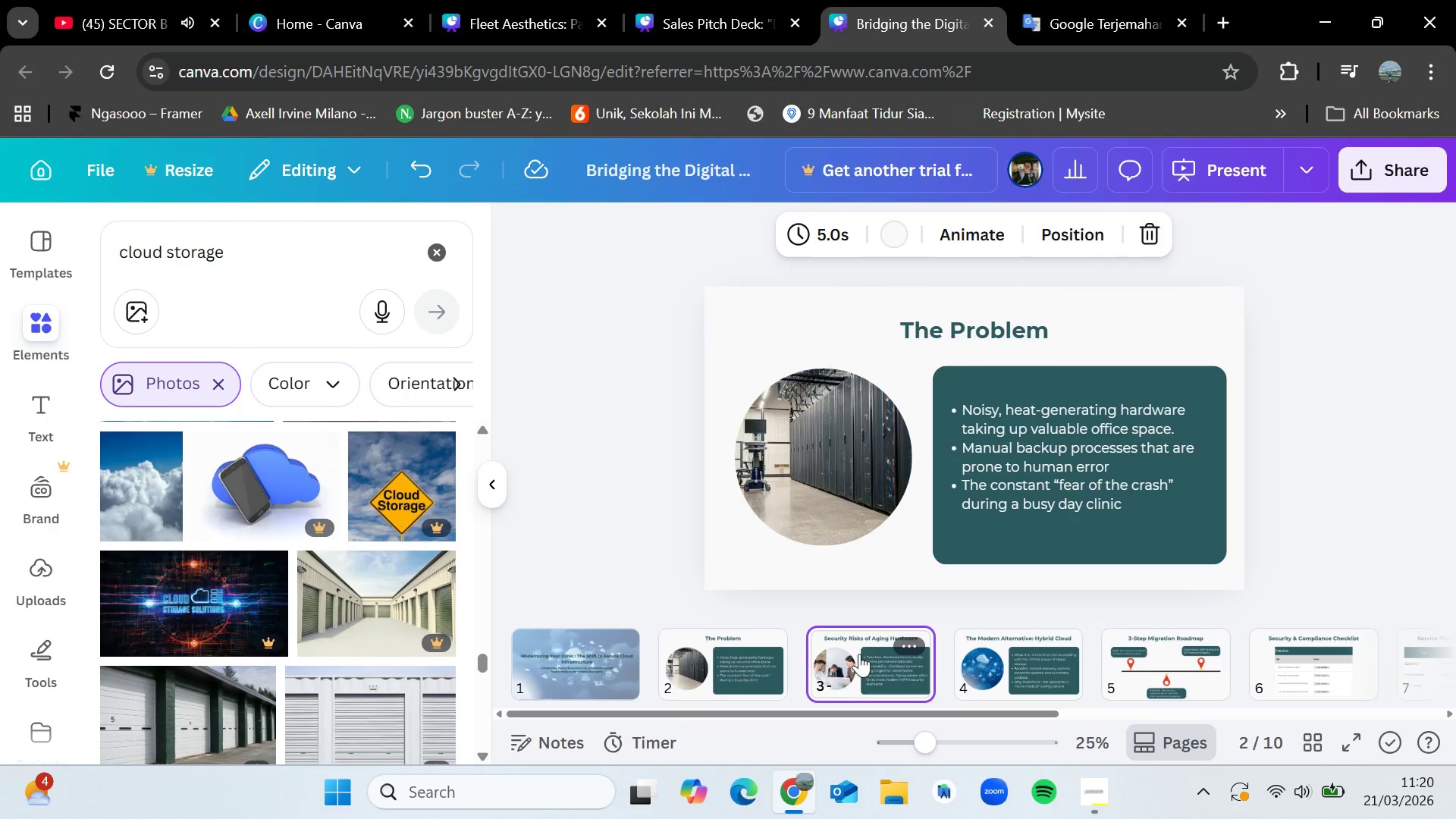 
double_click([968, 654])
 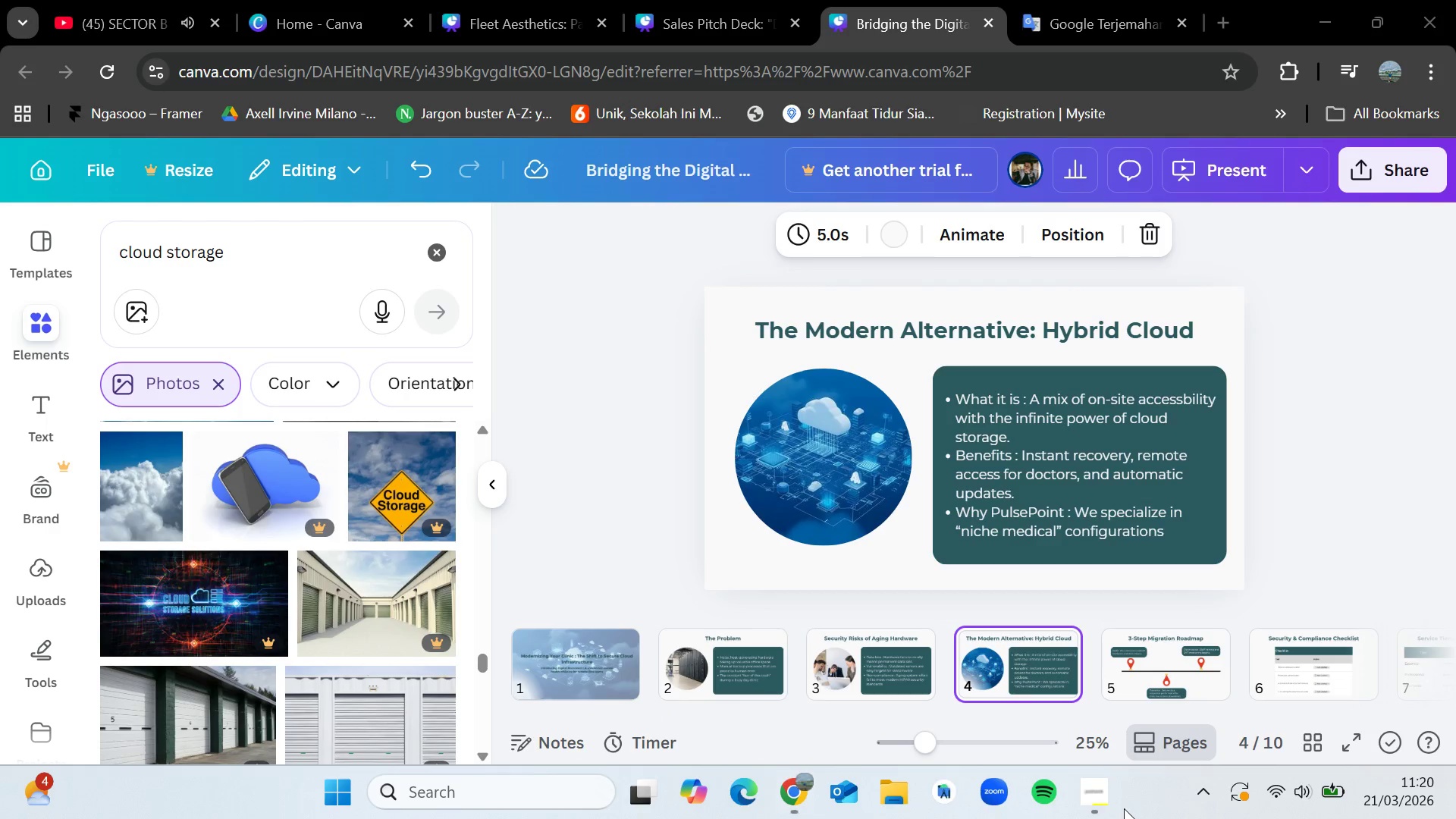 
double_click([1112, 802])